 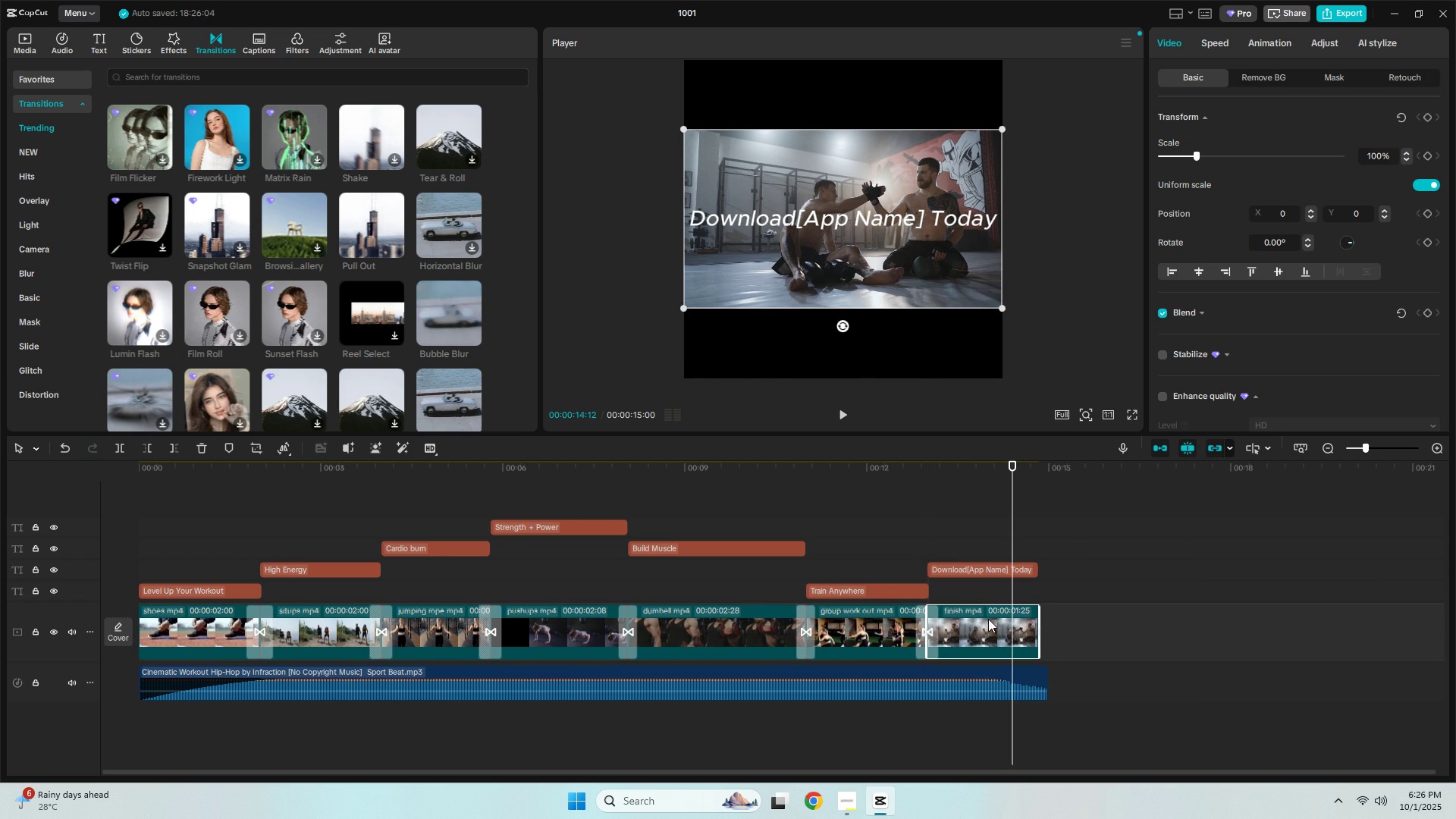 
key(Control+Z)
 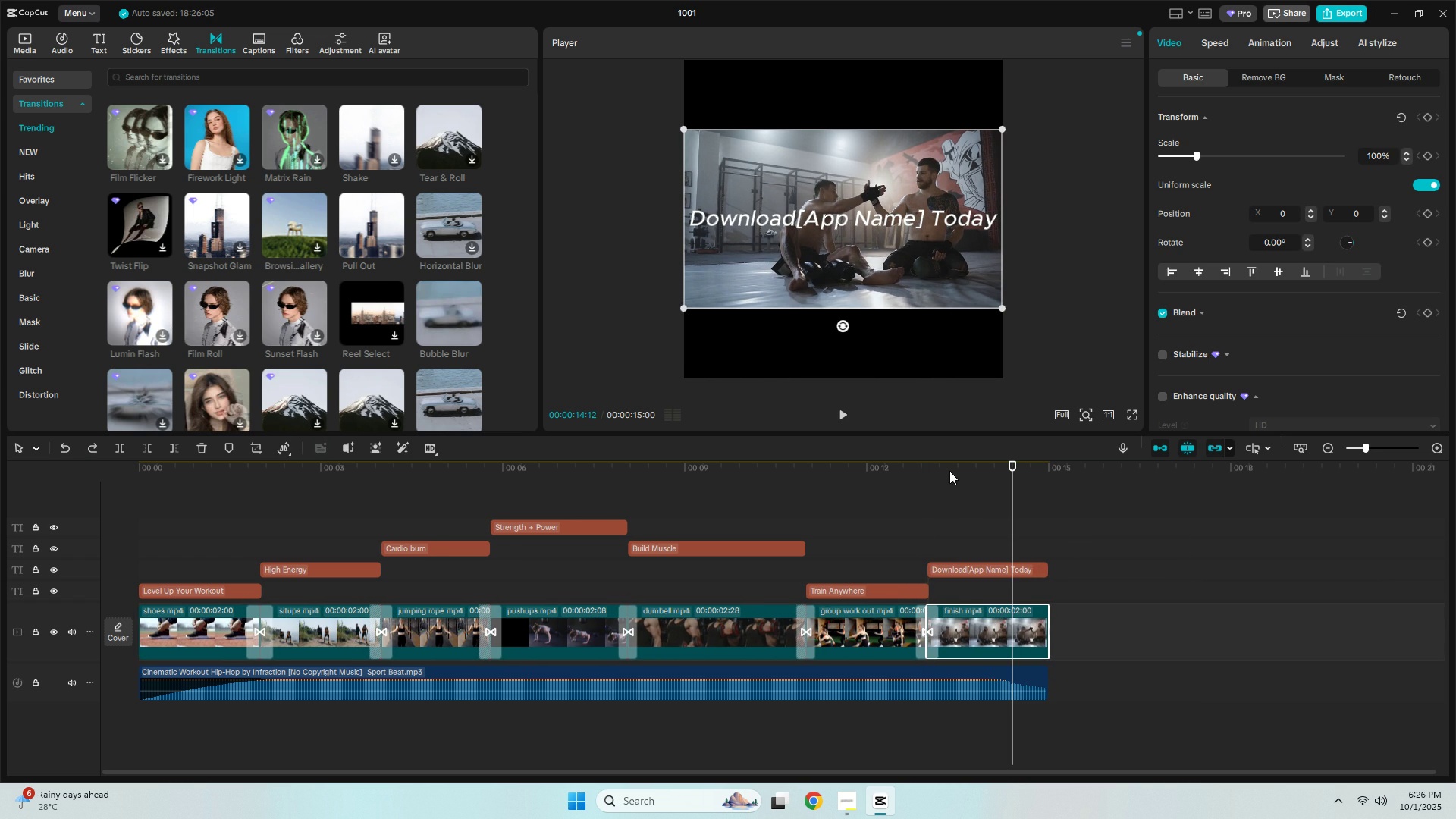 
left_click([939, 464])
 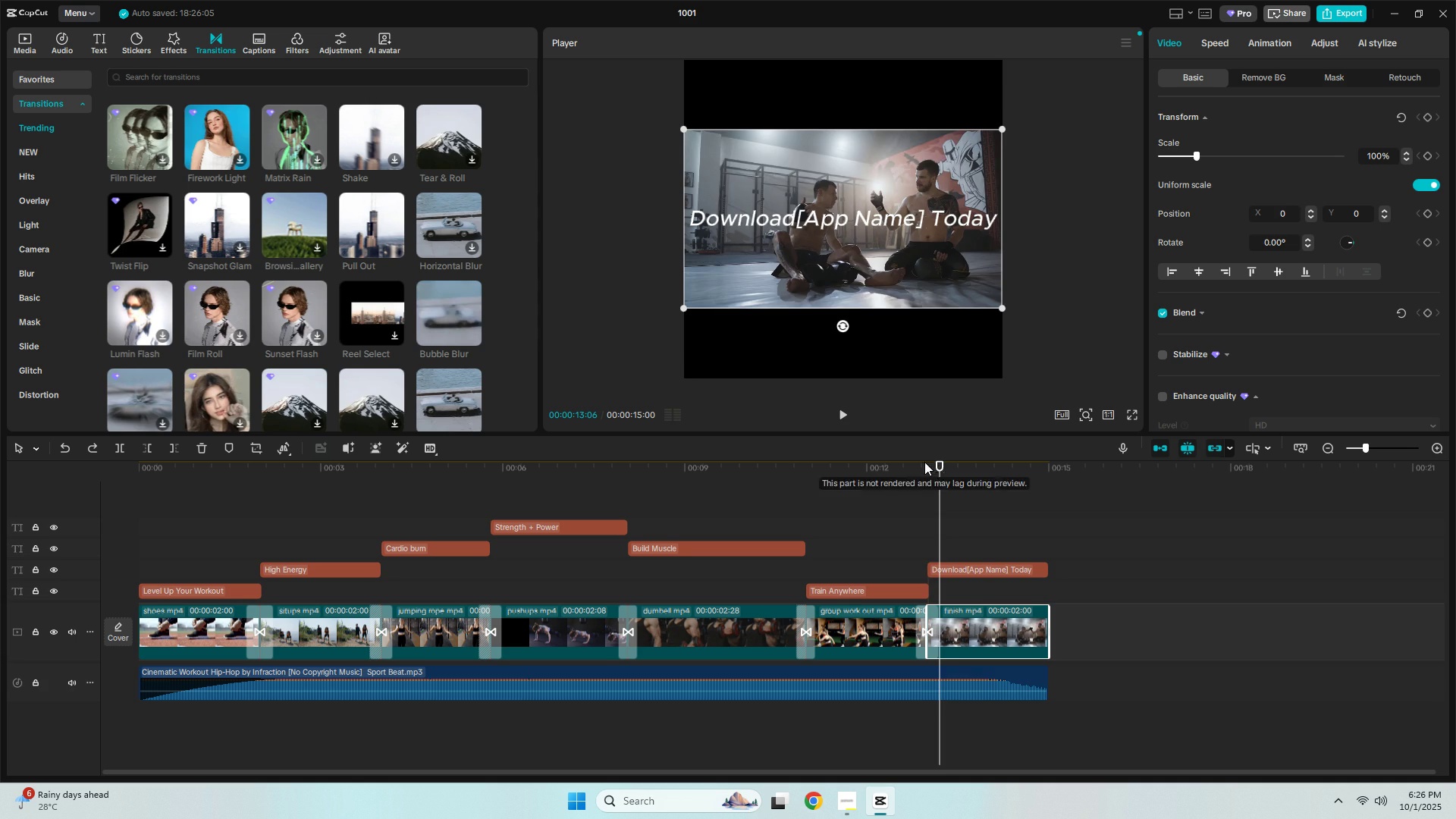 
left_click([924, 462])
 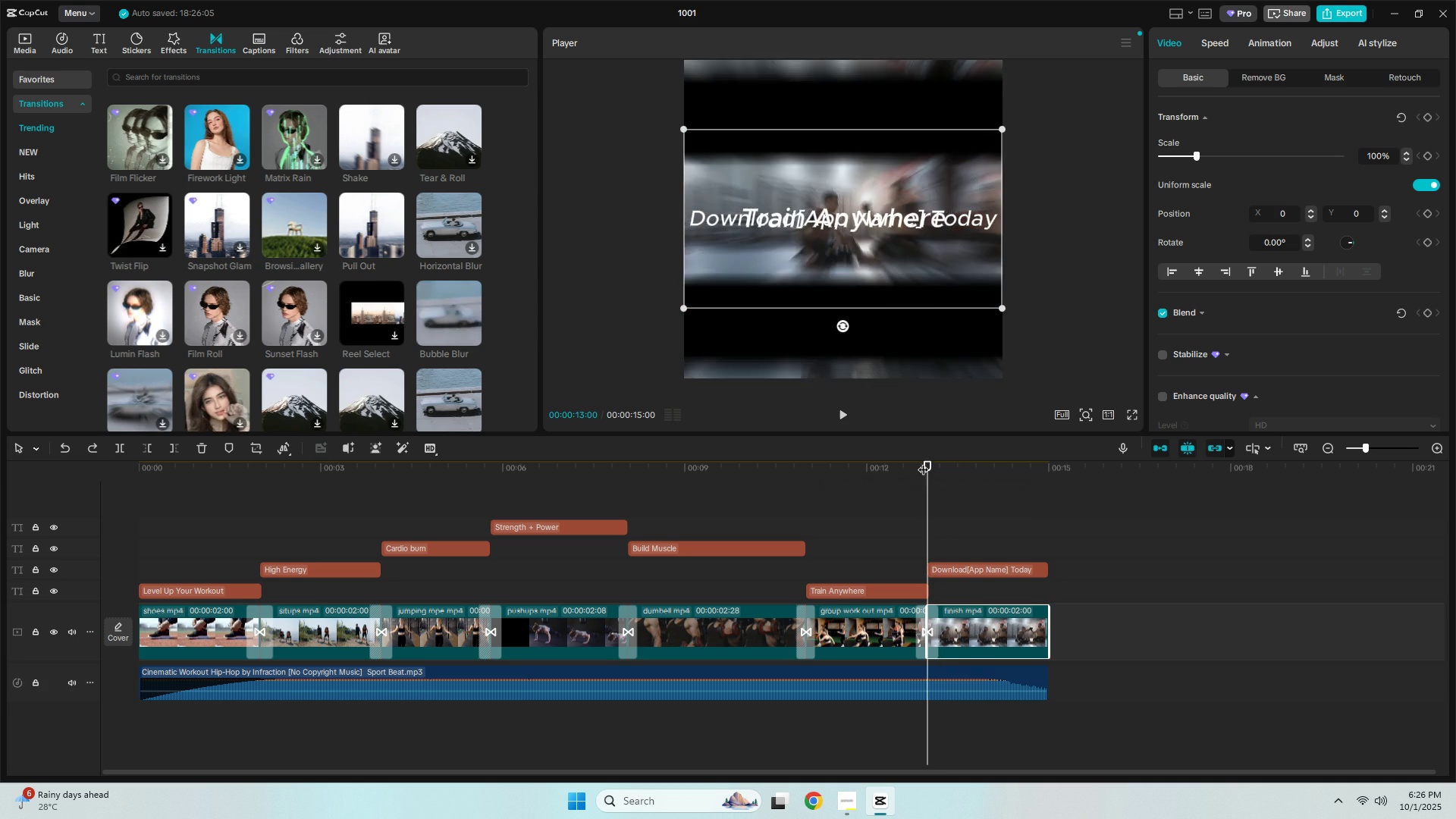 
key(Space)
 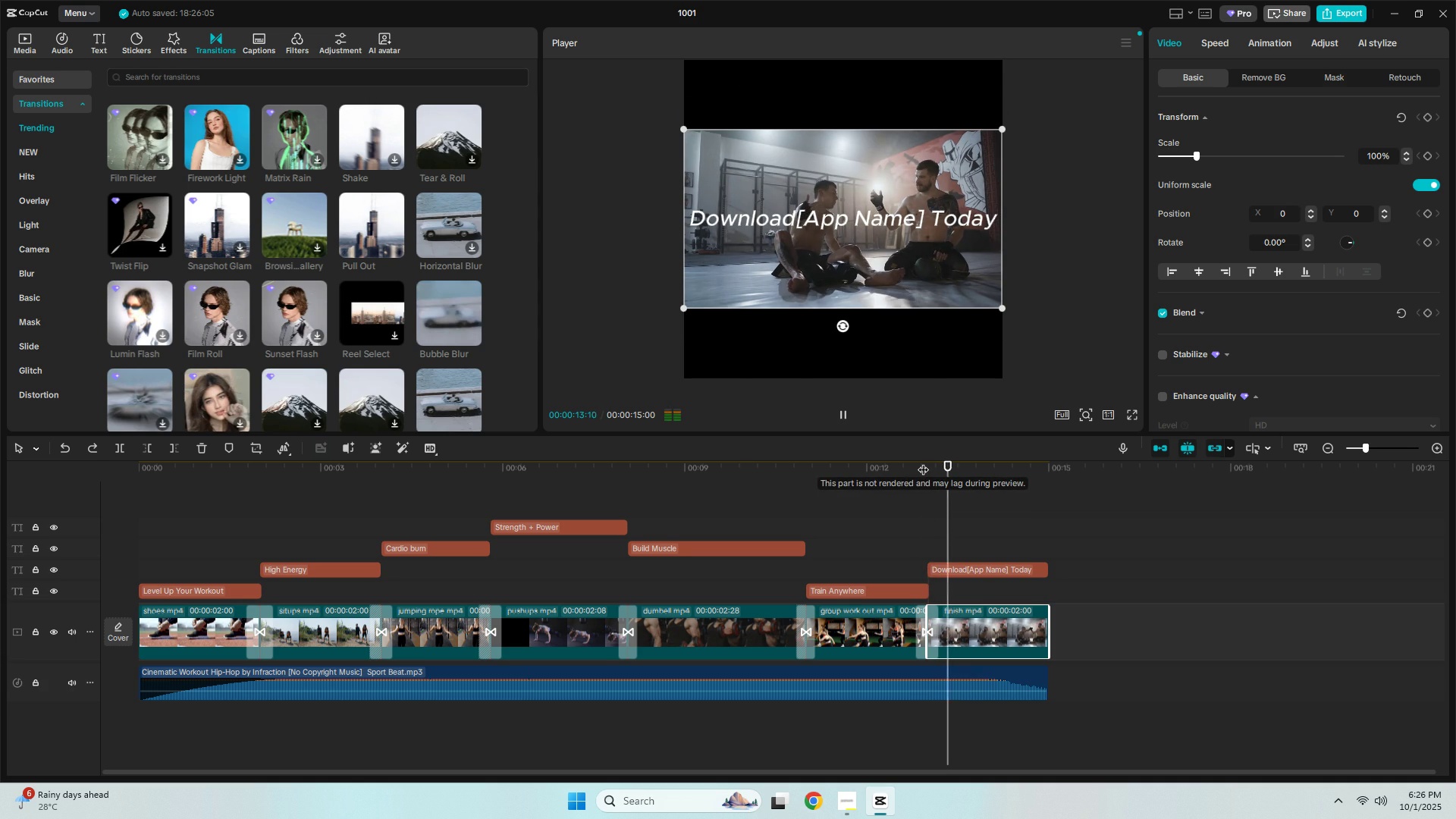 
key(Space)
 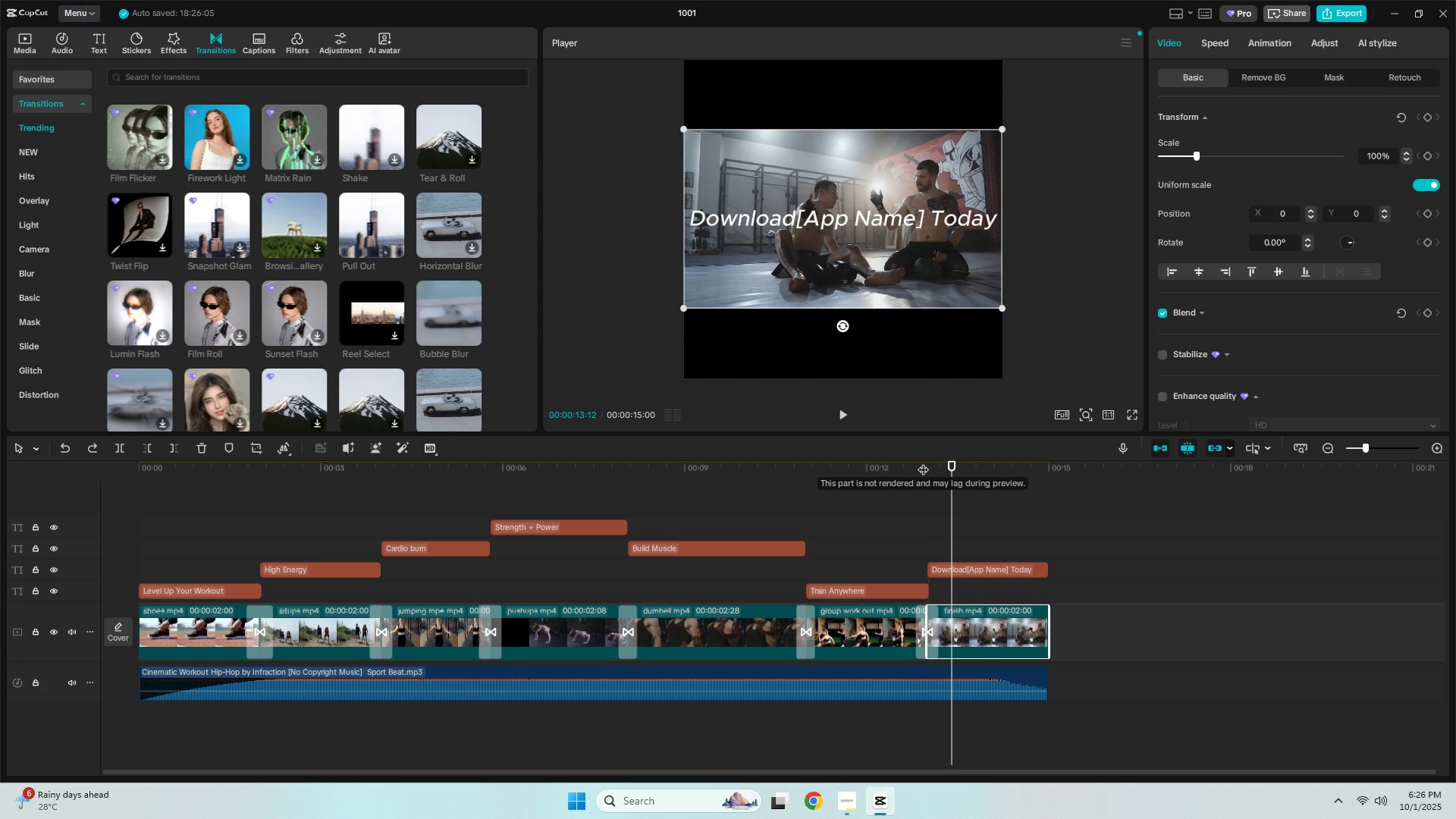 
key(Space)
 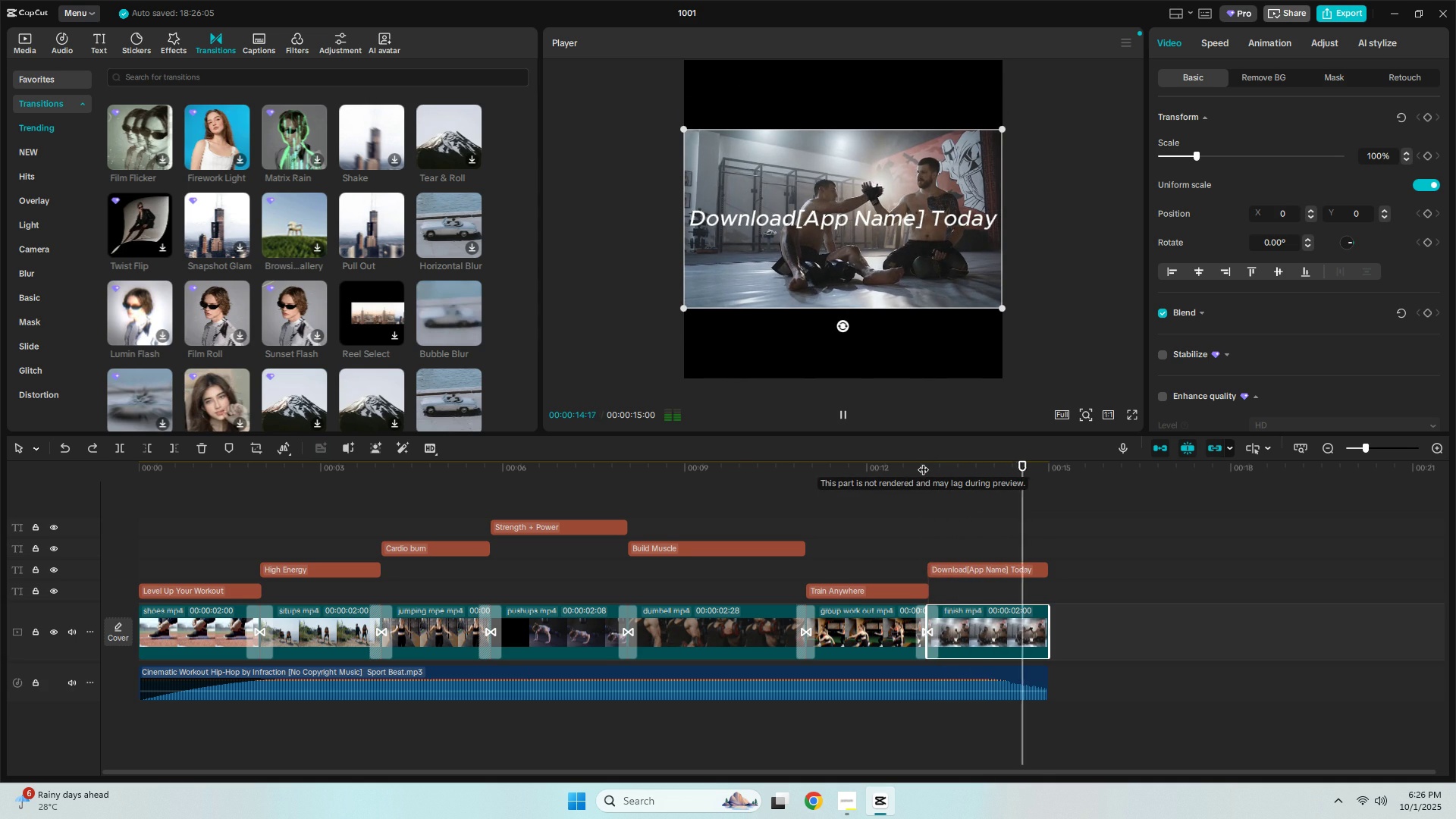 
key(Space)
 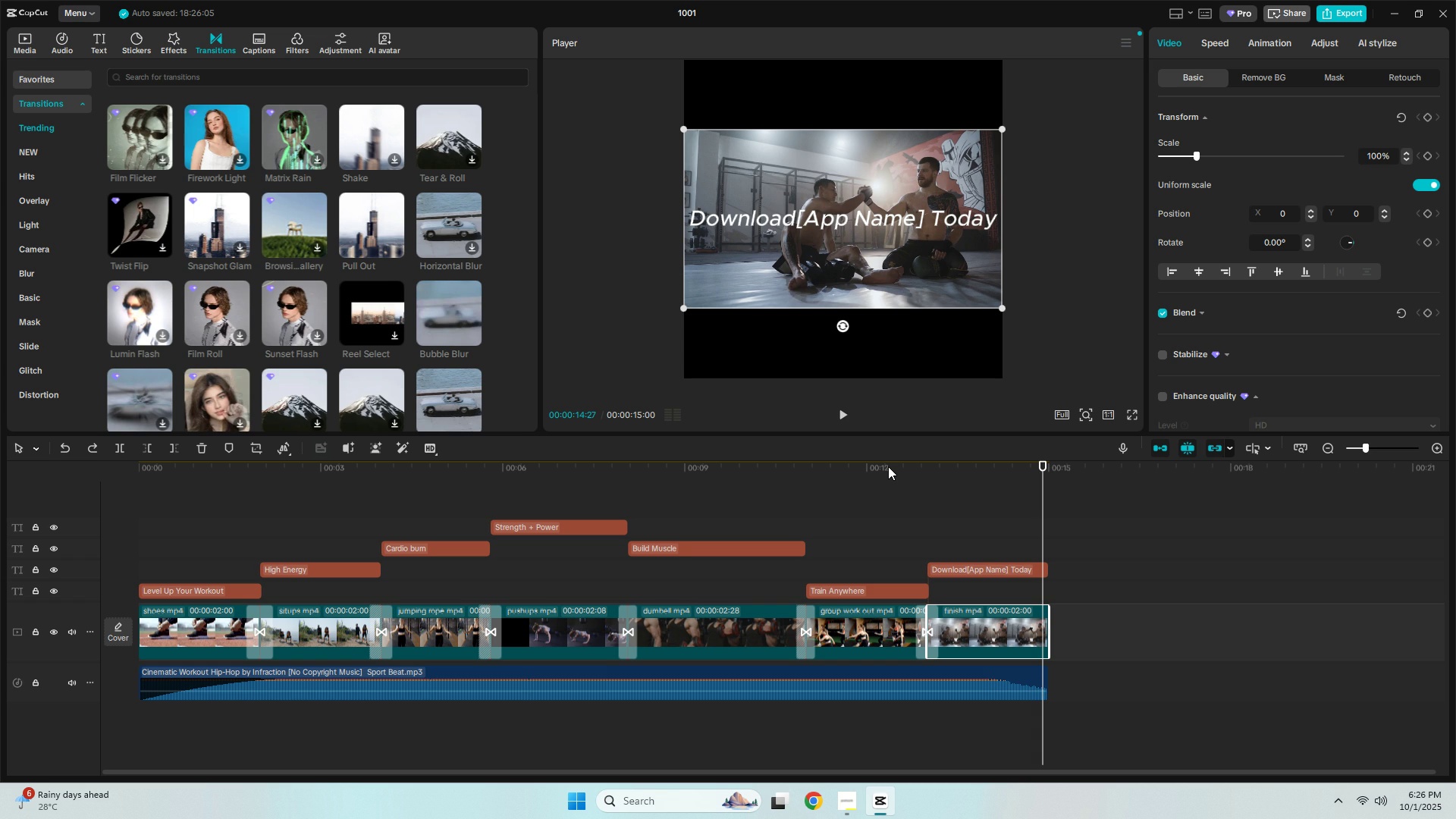 
wait(17.52)
 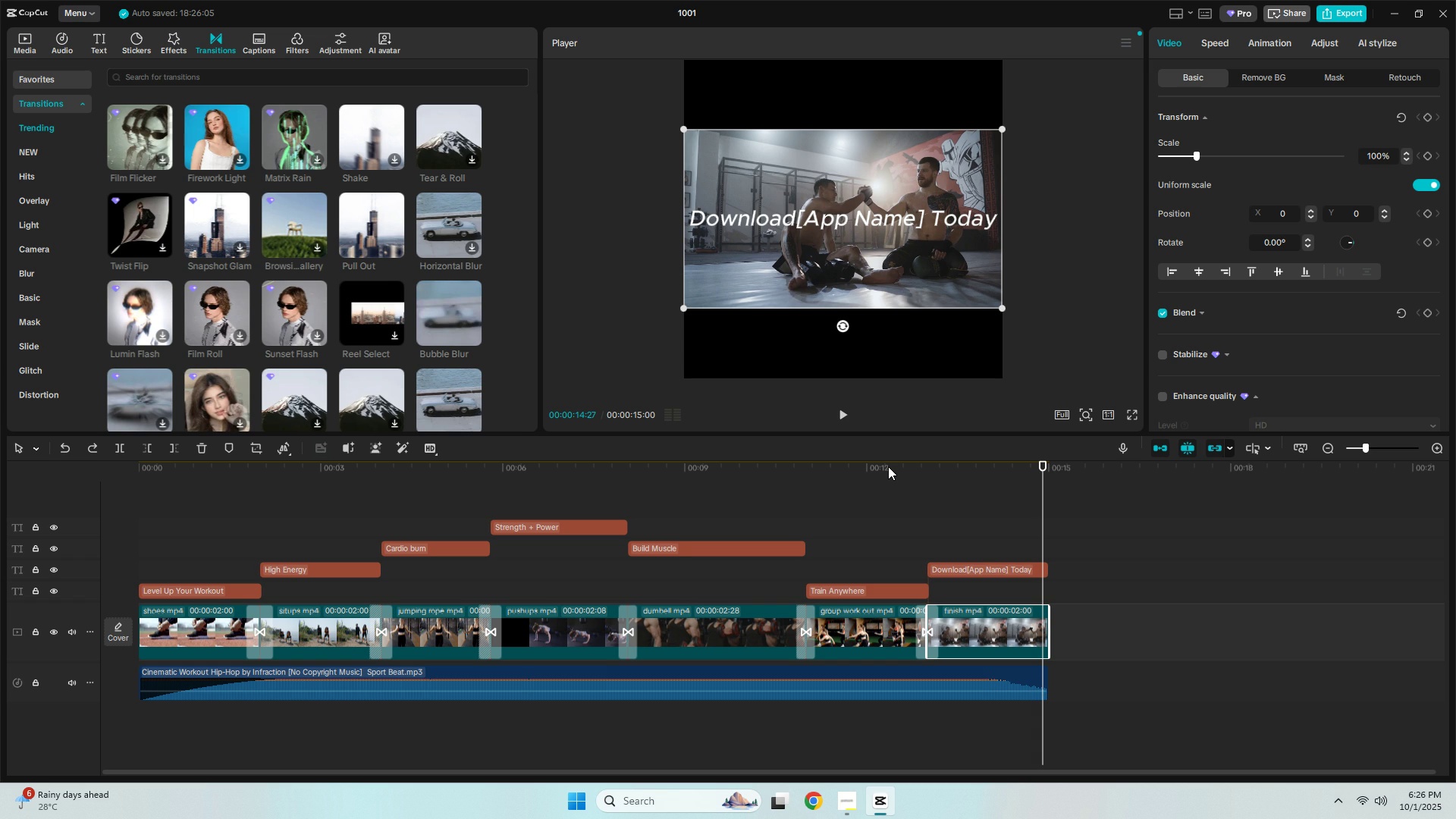 
left_click([827, 468])
 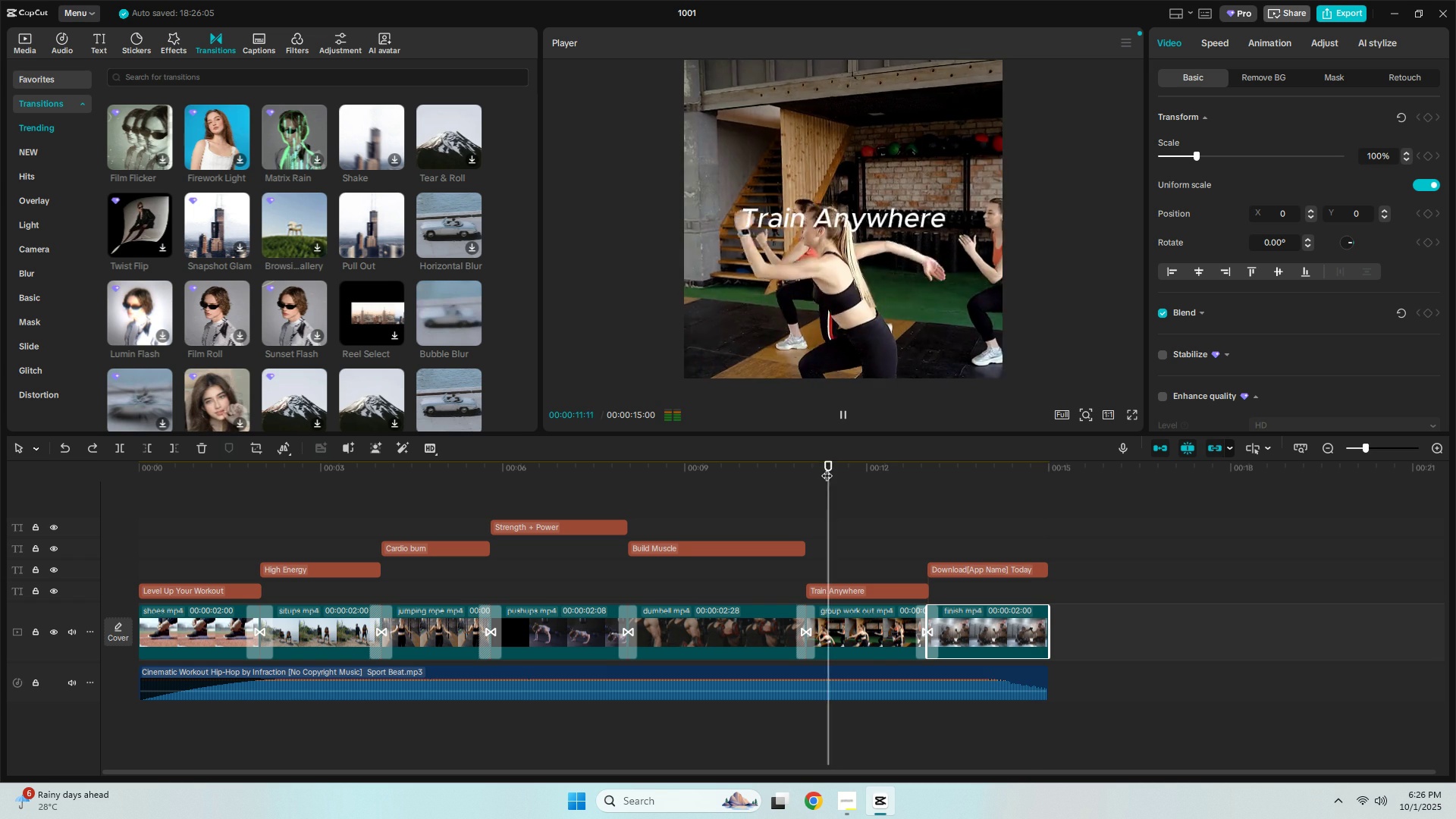 
key(Space)
 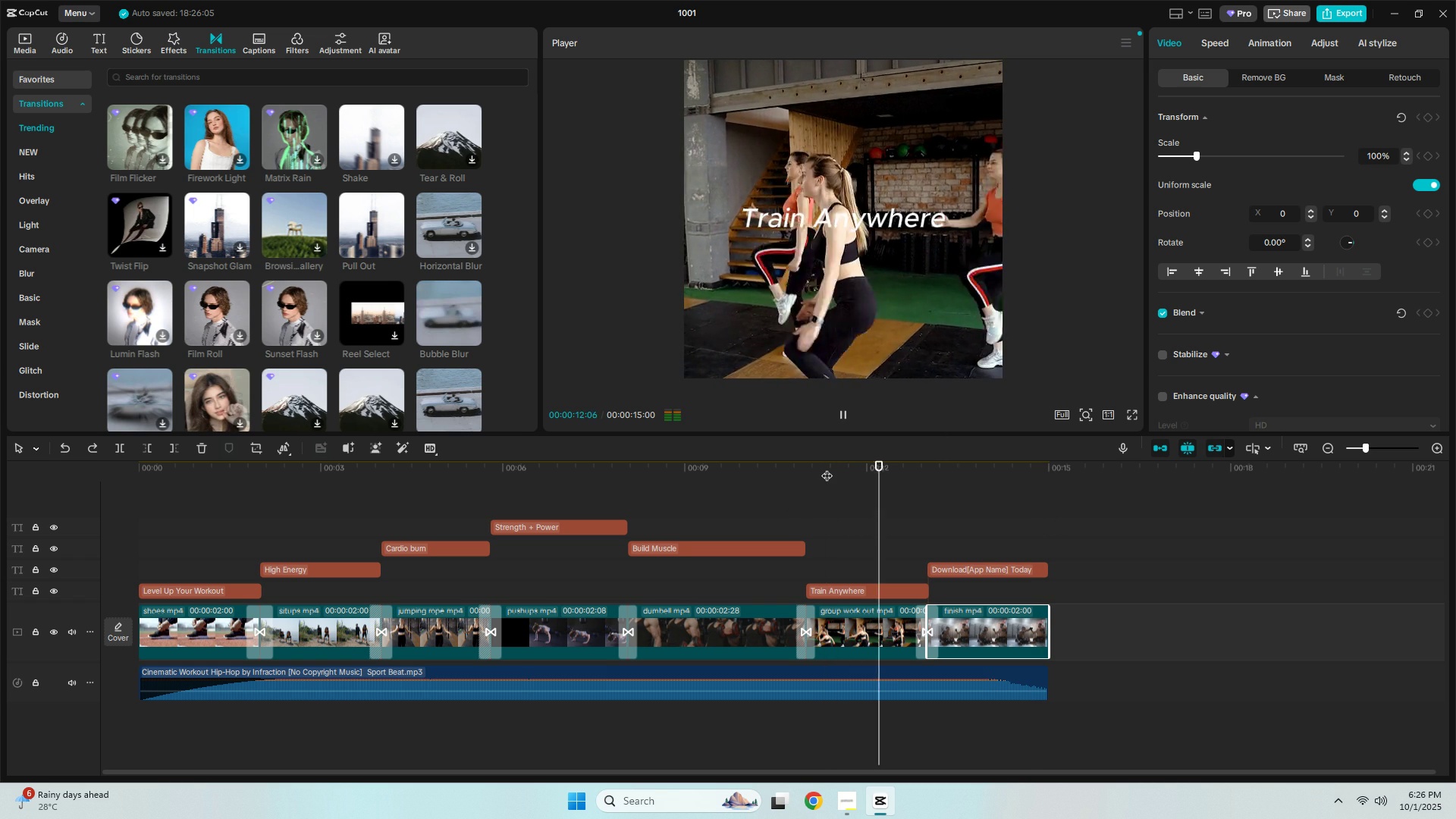 
key(Space)
 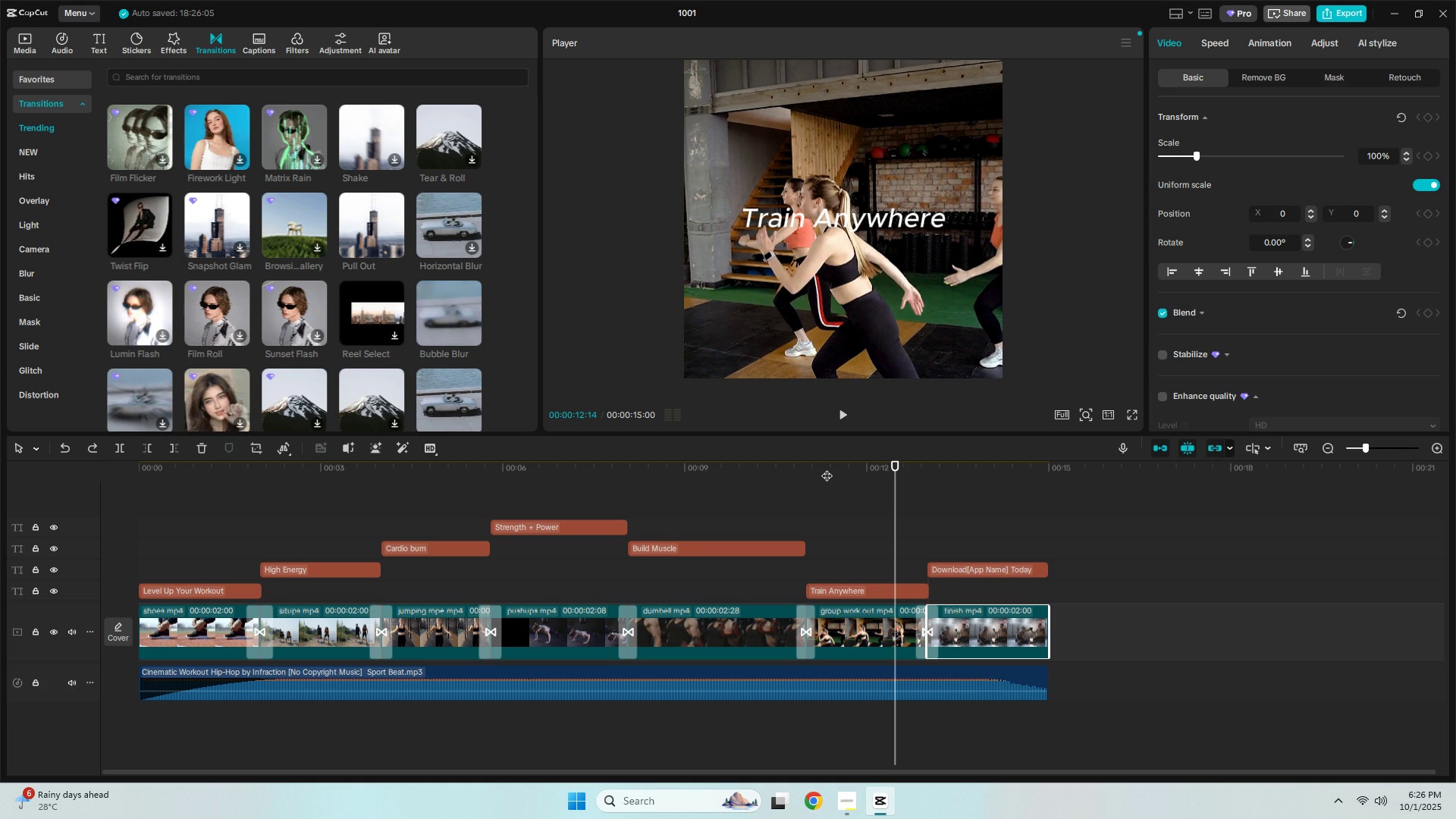 
left_click([803, 469])
 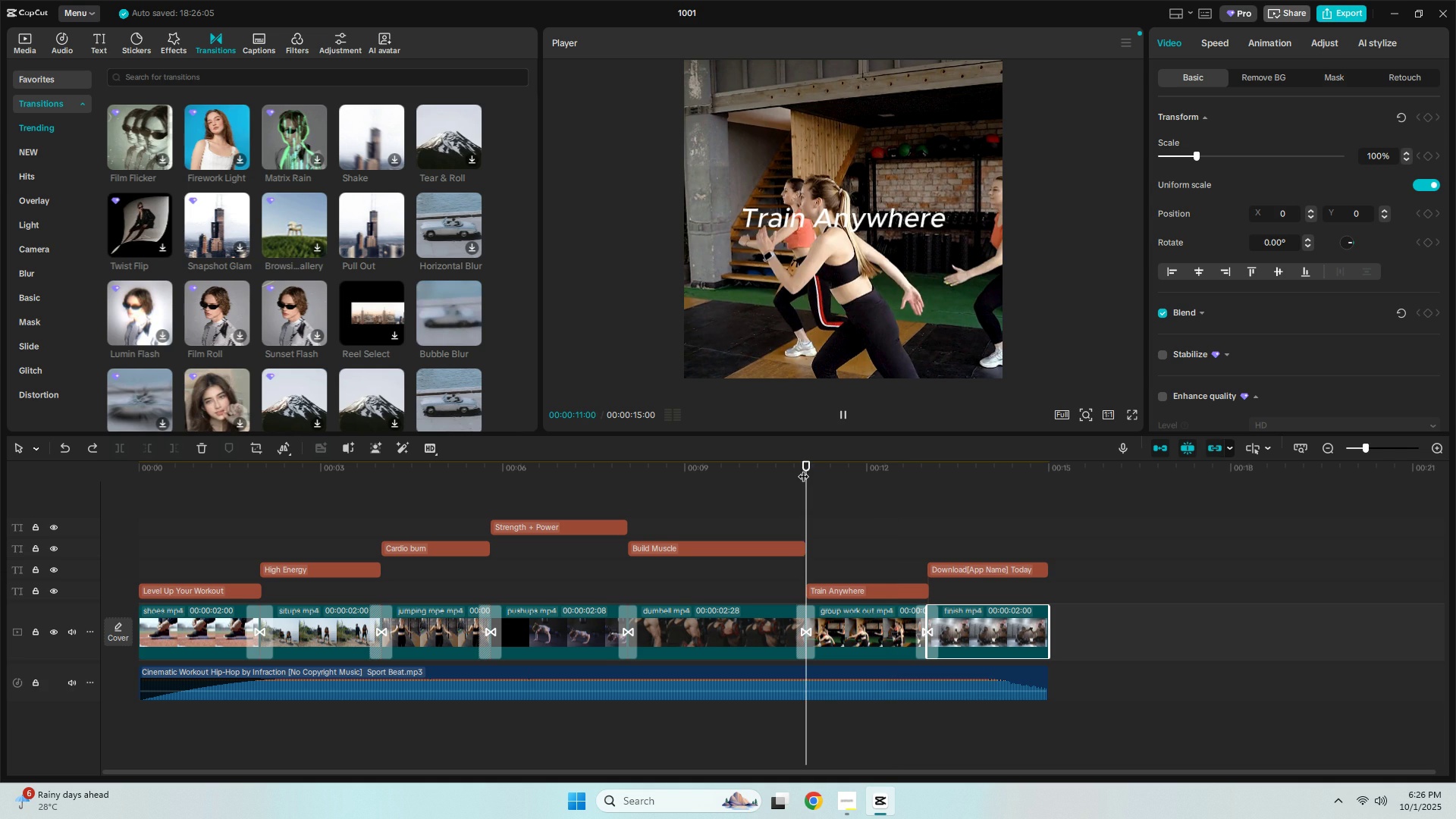 
key(Space)
 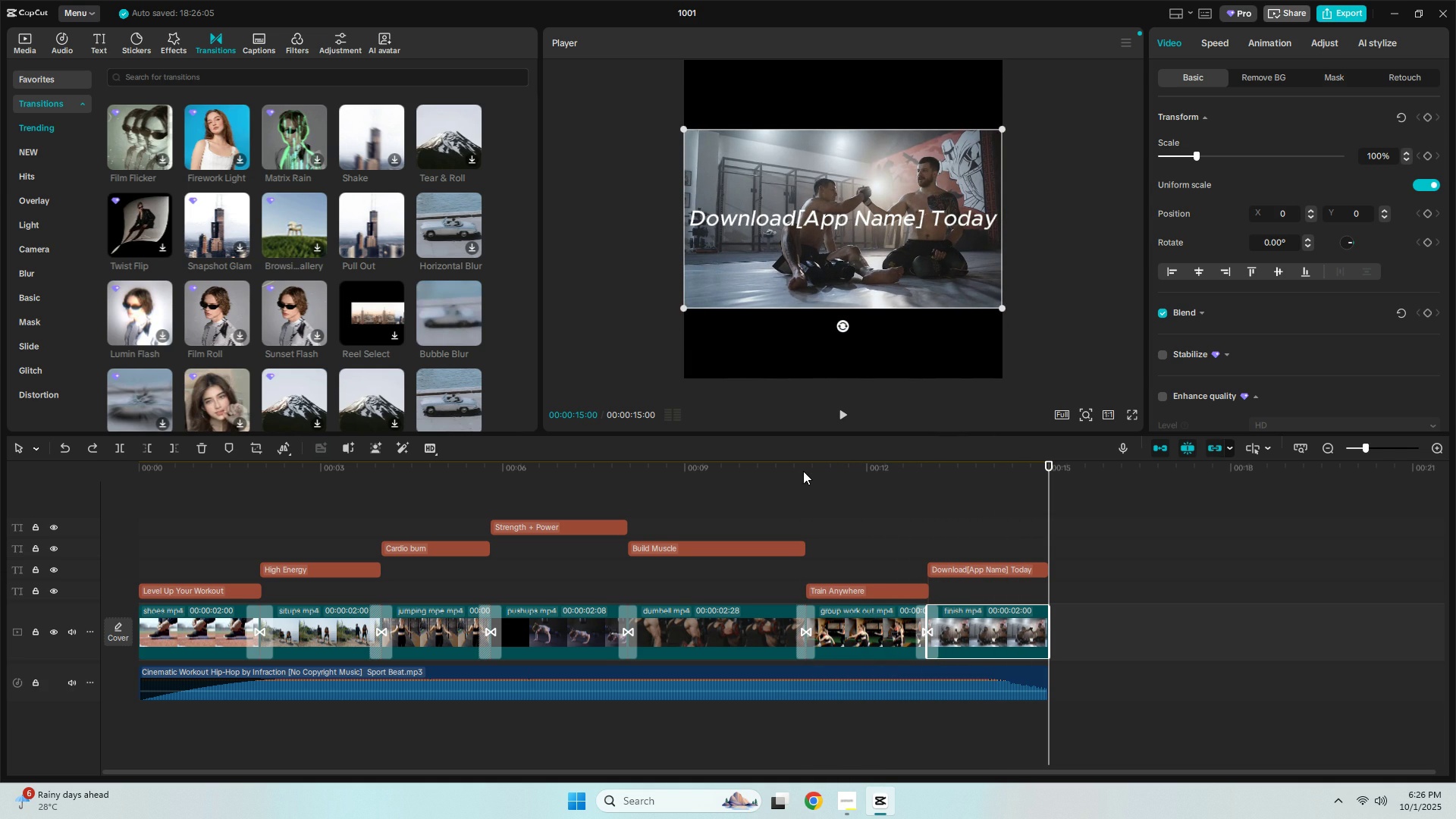 
wait(5.84)
 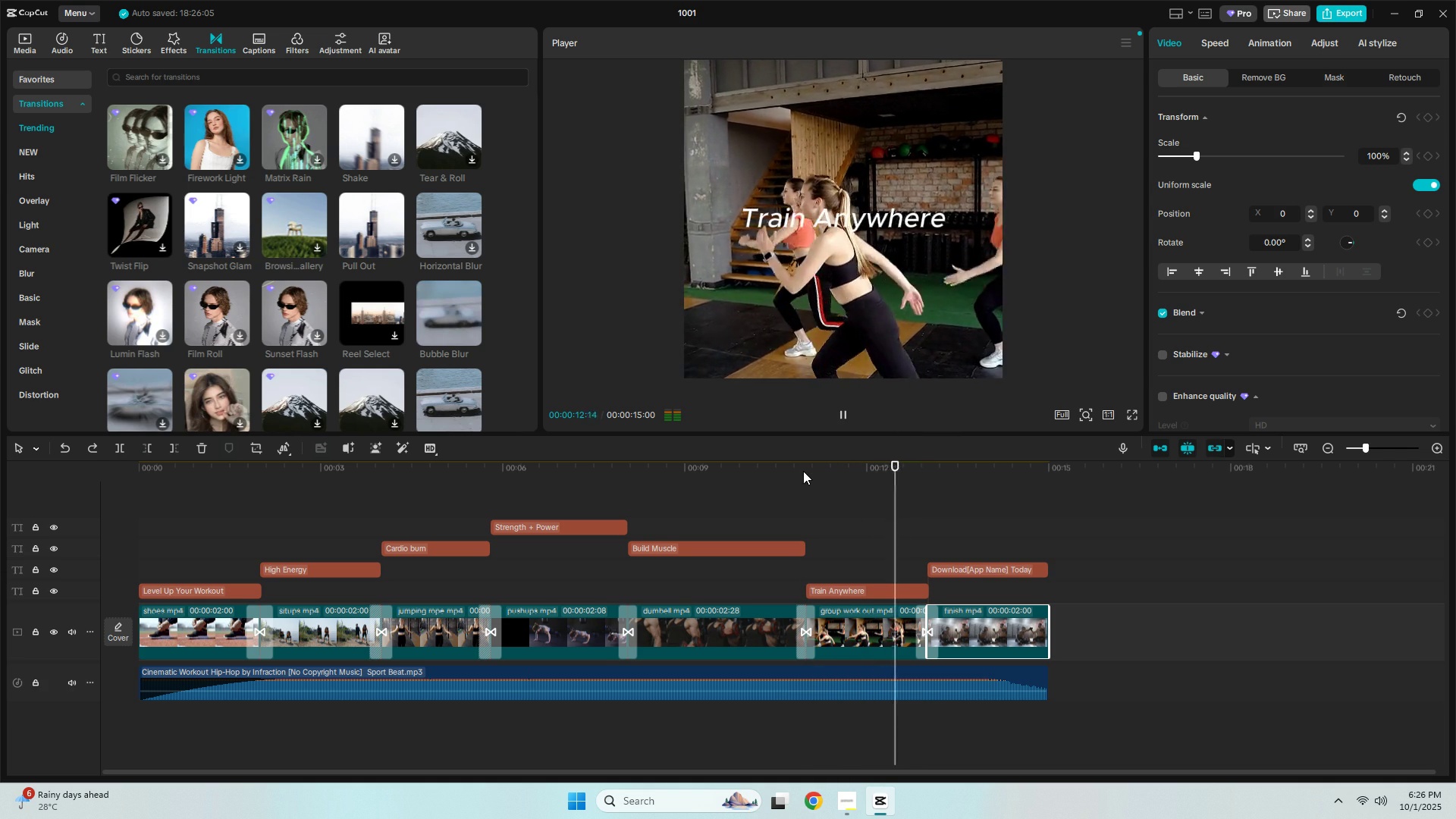 
key(Space)
 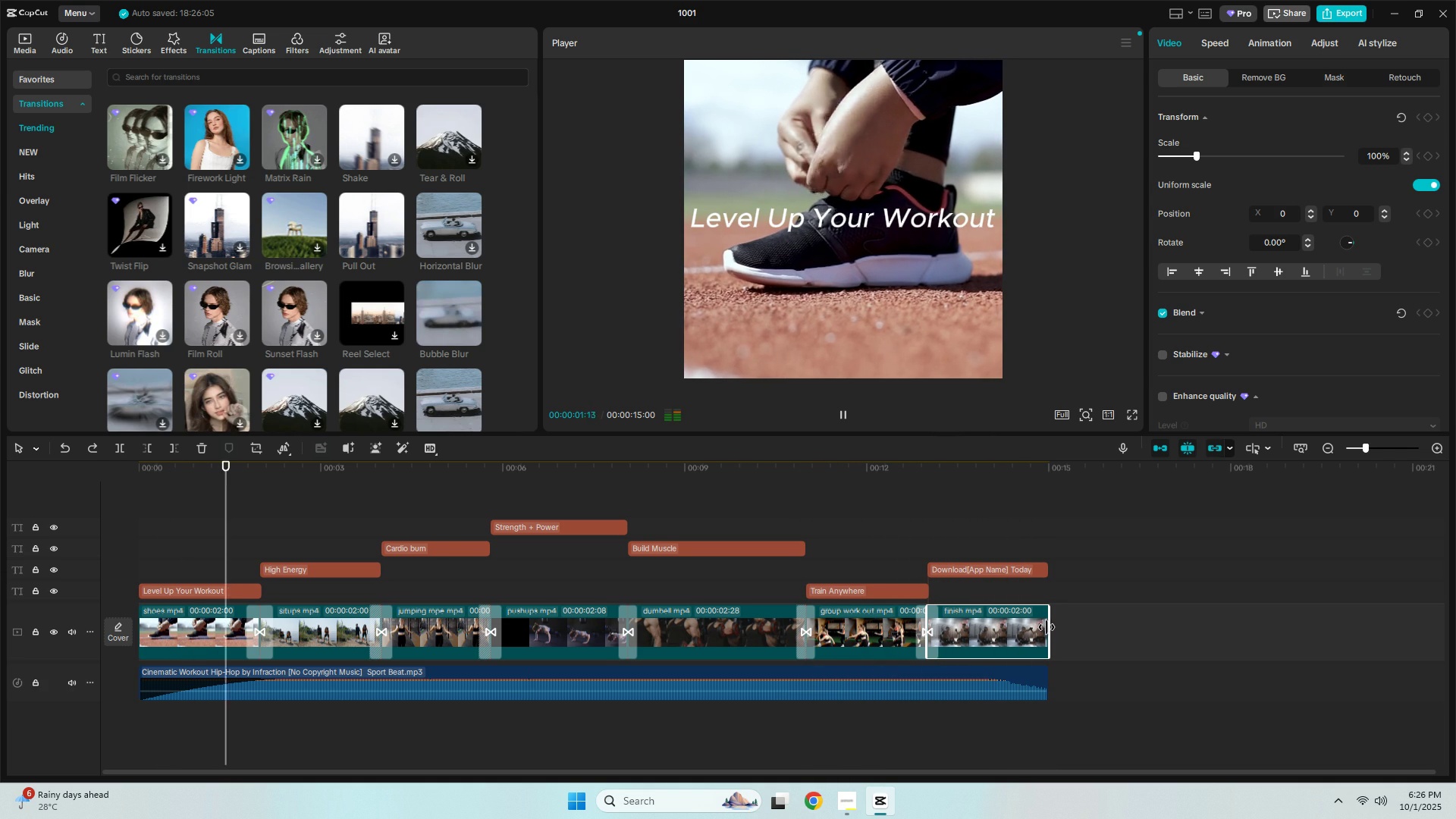 
left_click([1047, 627])
 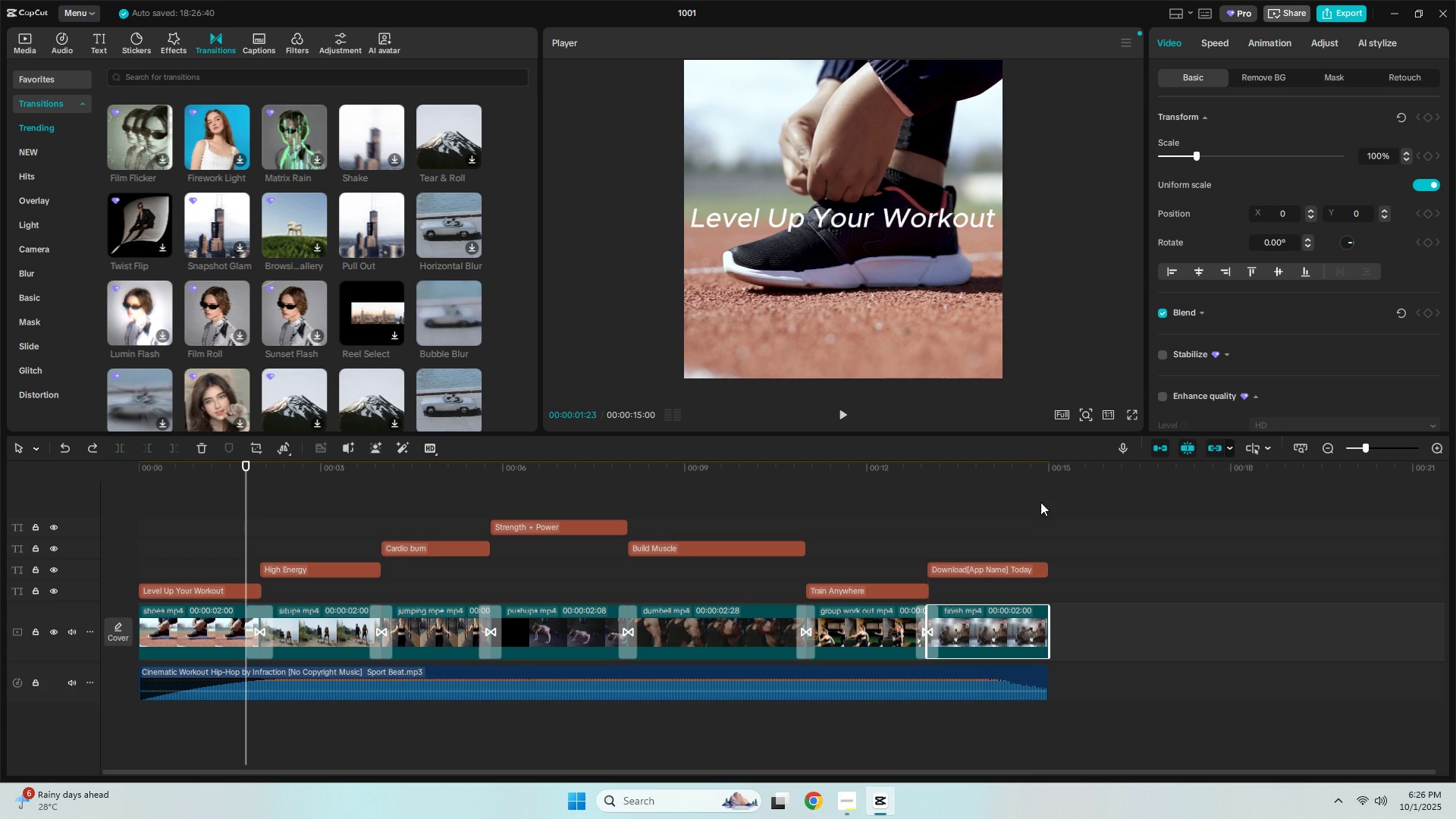 
left_click([1030, 470])